 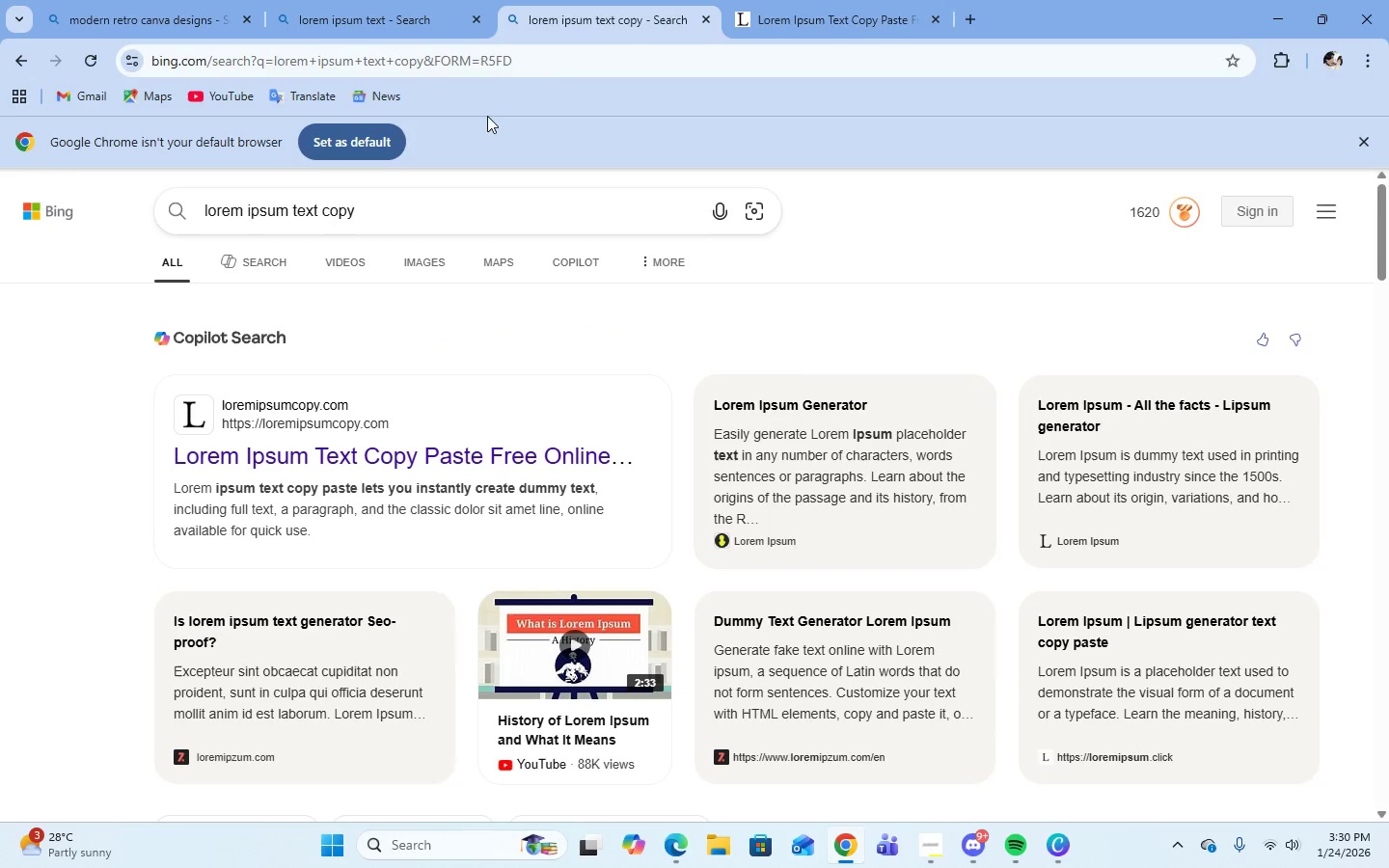 
left_click_drag(start_coordinate=[432, 205], to_coordinate=[200, 238])
 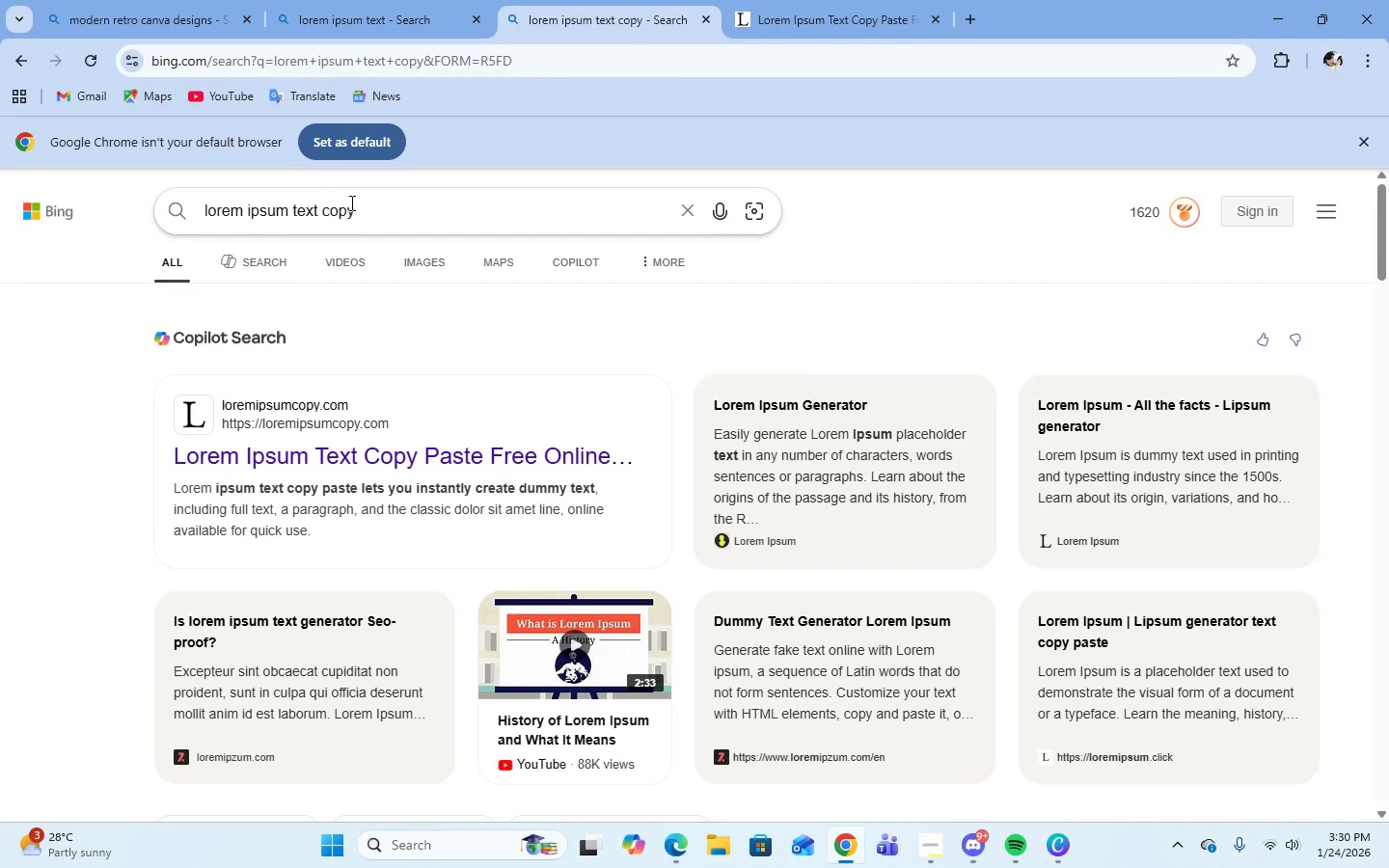 
left_click([368, 209])
 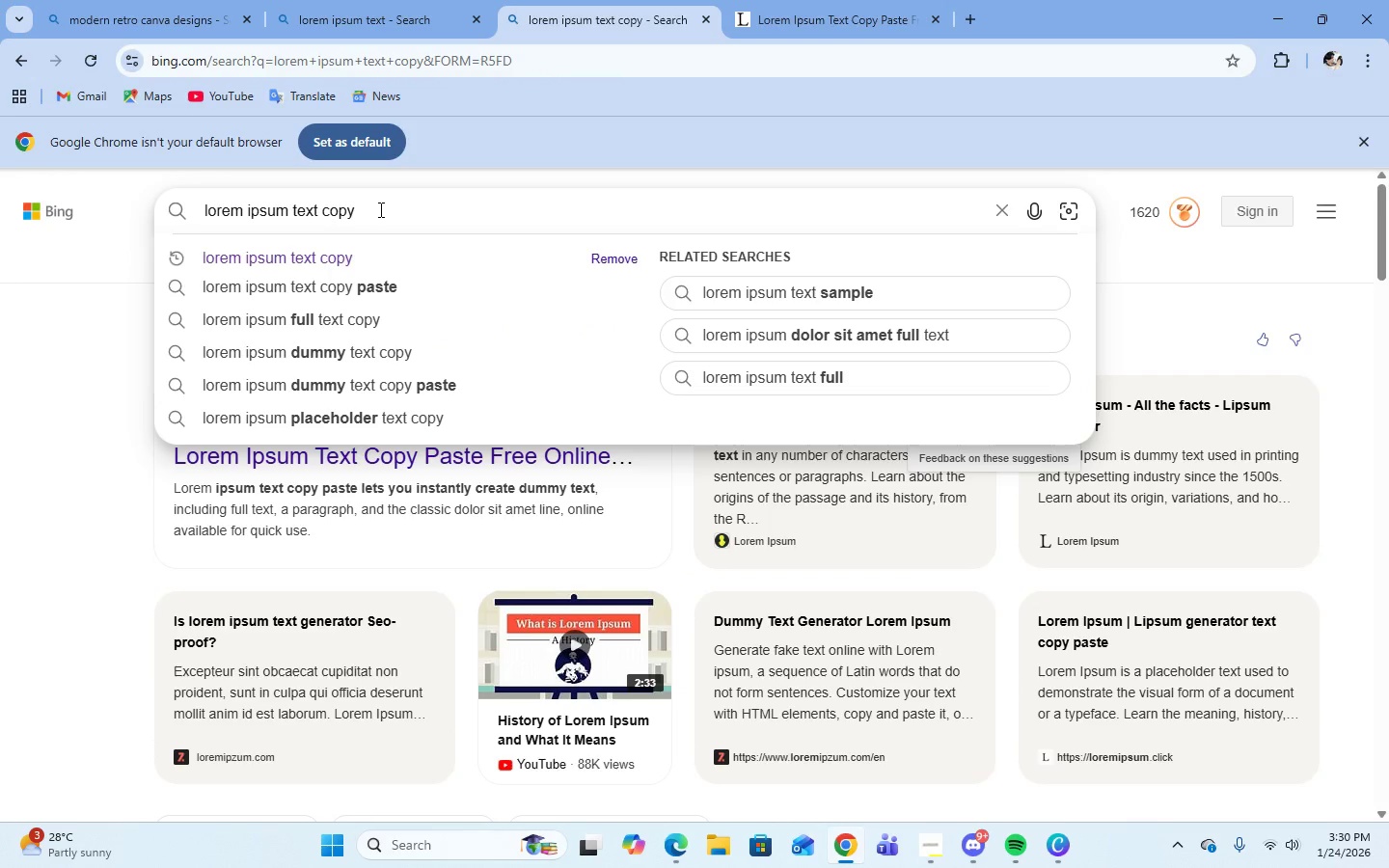 
hold_key(key=Backspace, duration=1.09)
 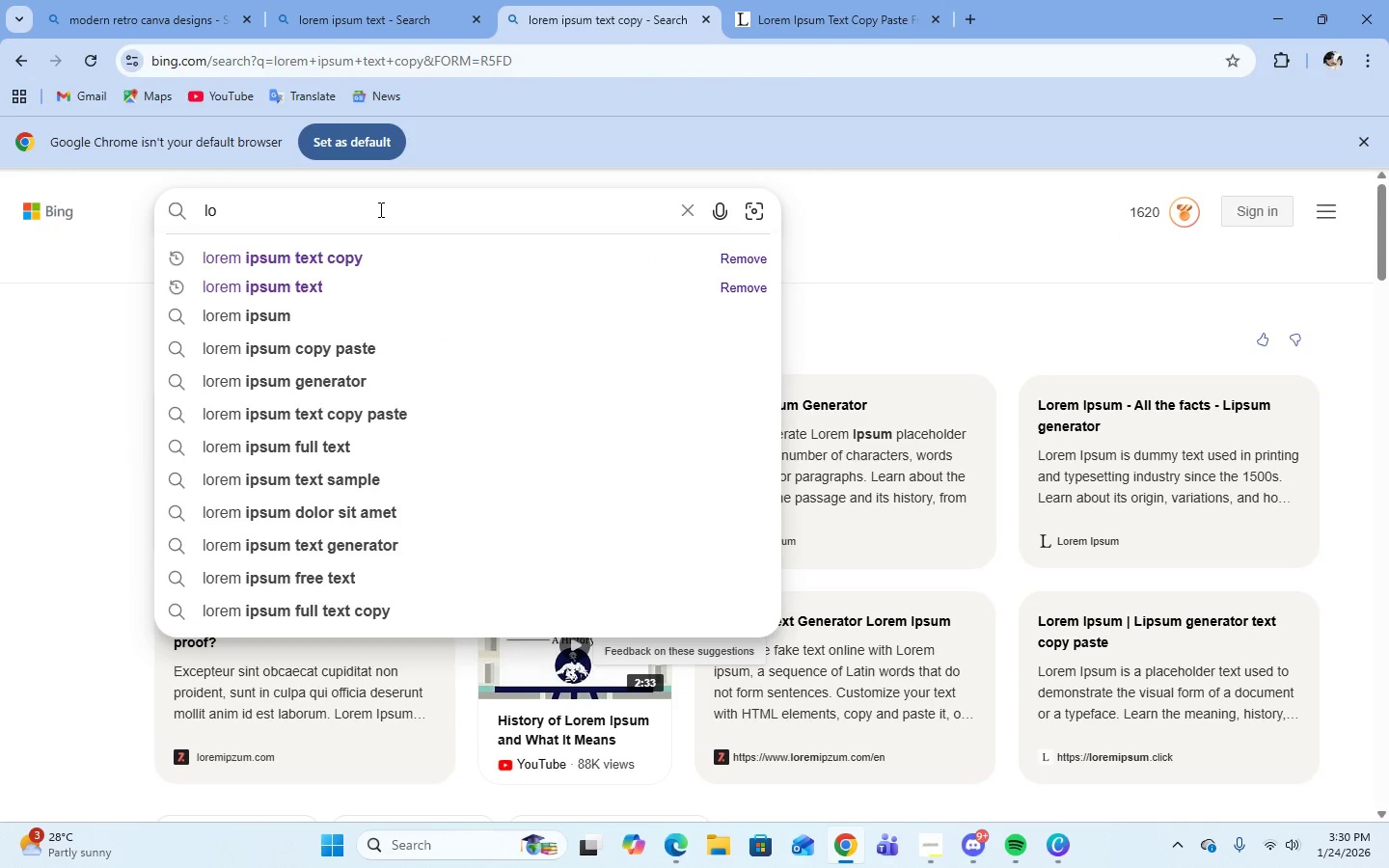 
key(Backspace)
key(Backspace)
type(line chart placeholders)
 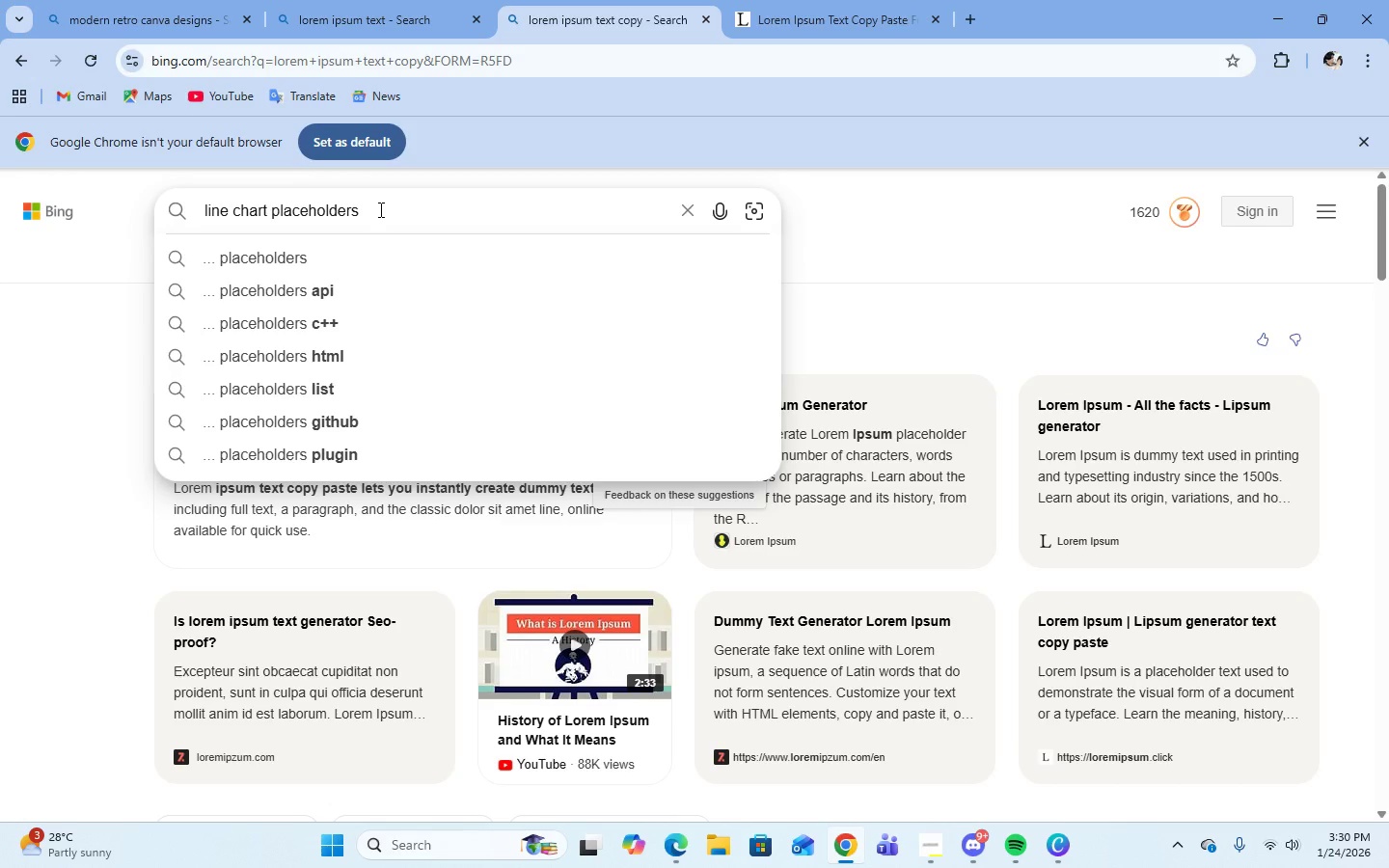 
key(Enter)
 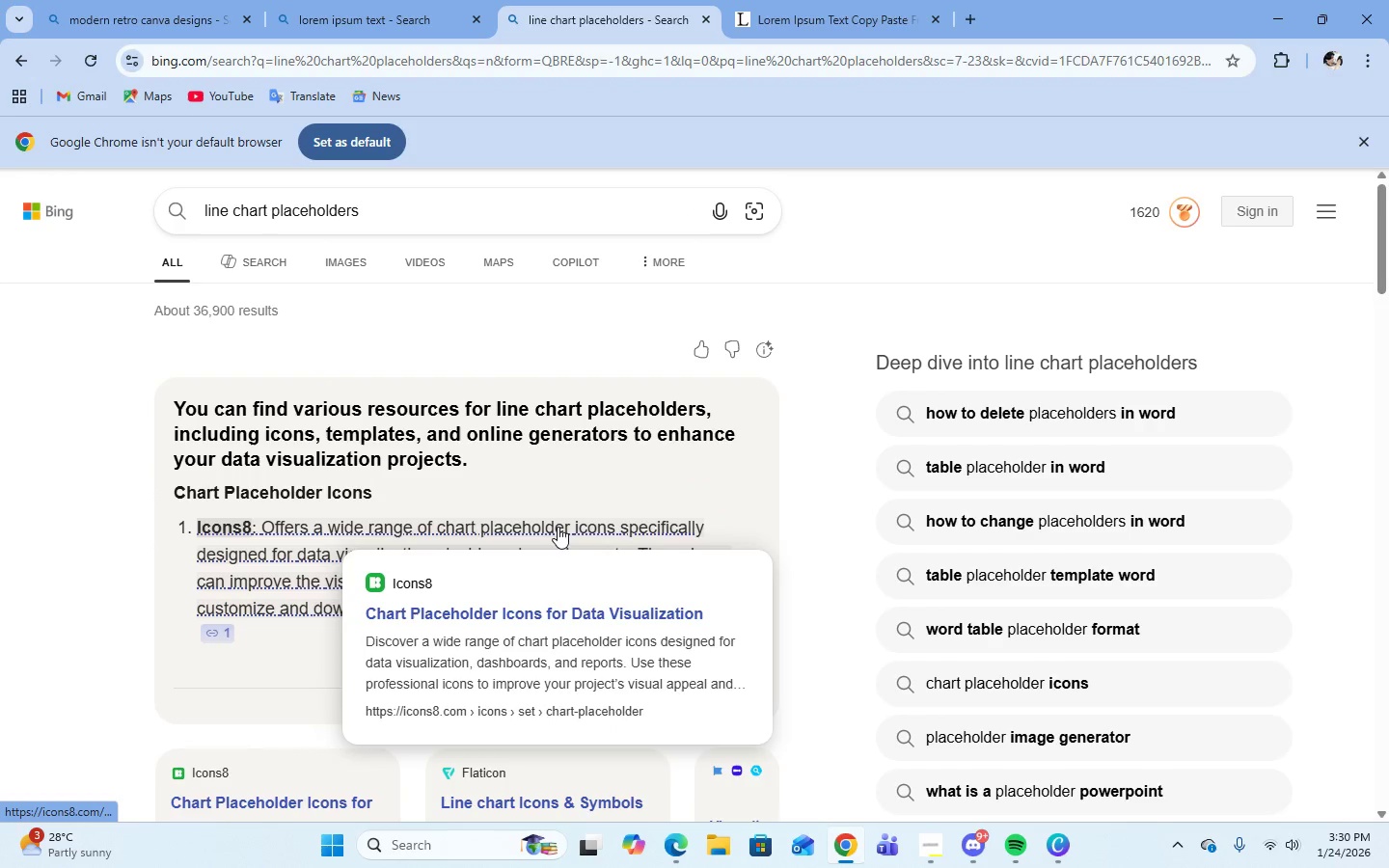 
scroll: coordinate [858, 434], scroll_direction: down, amount: 6.0
 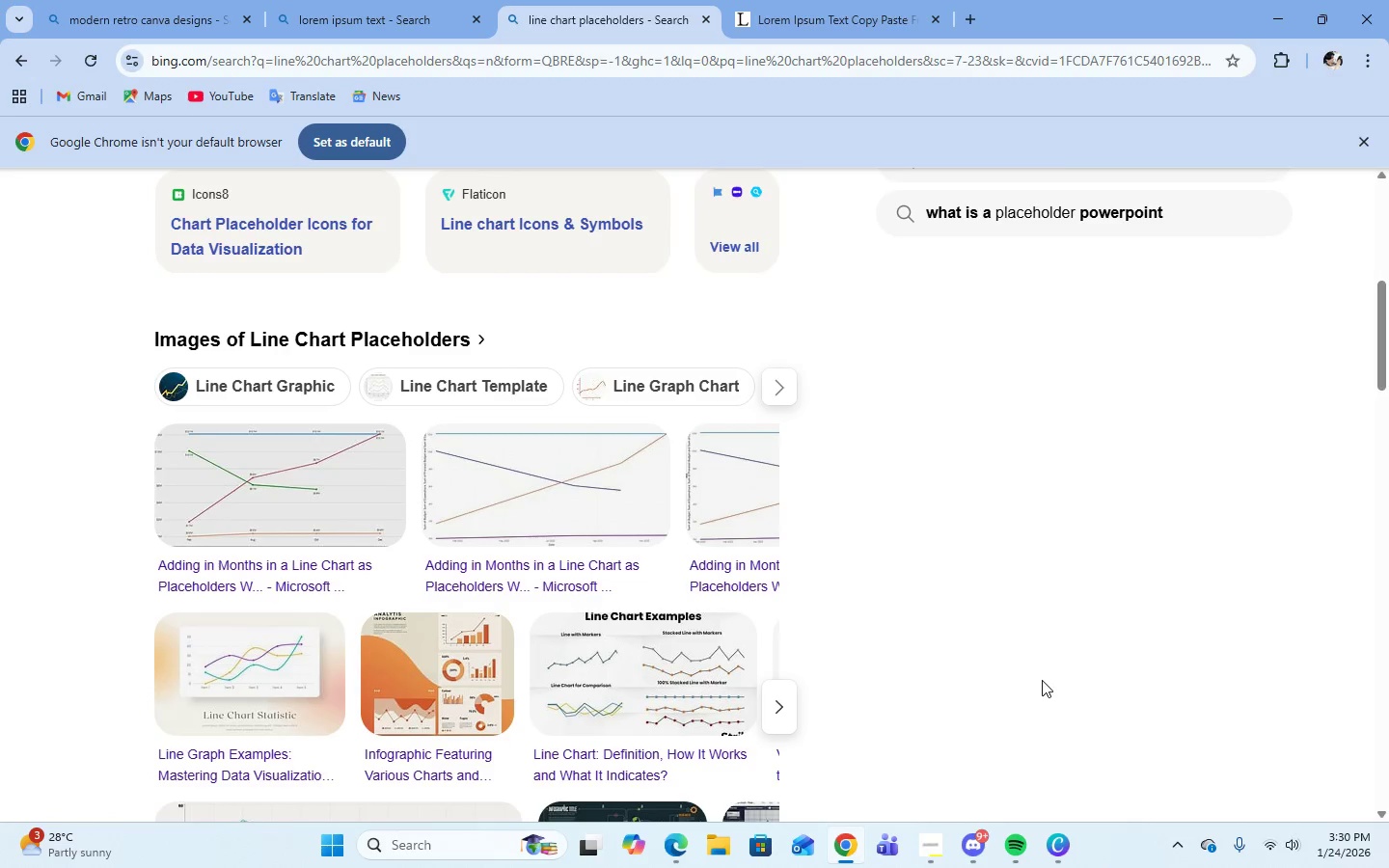 
scroll: coordinate [421, 444], scroll_direction: up, amount: 7.0
 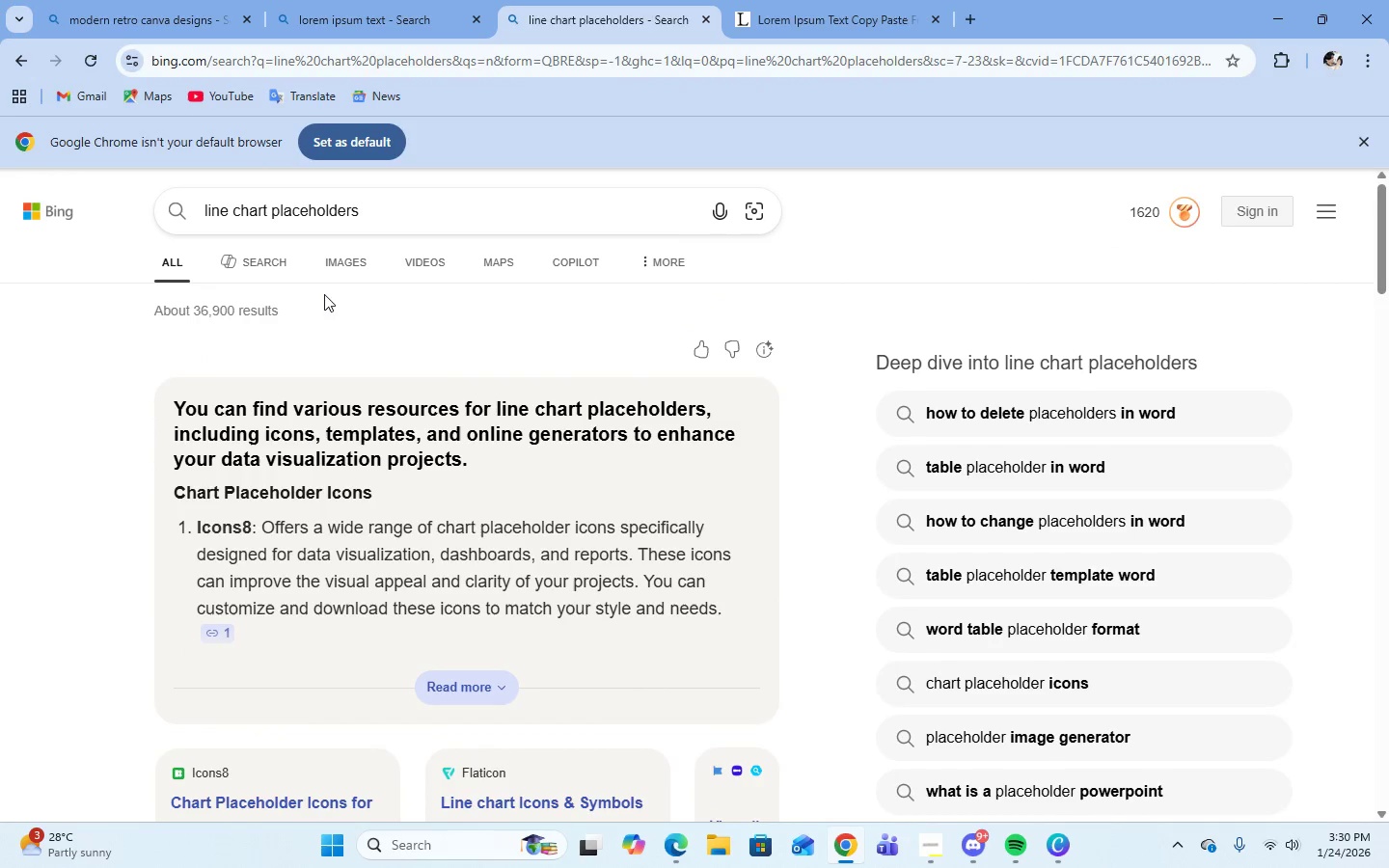 
left_click([327, 261])
 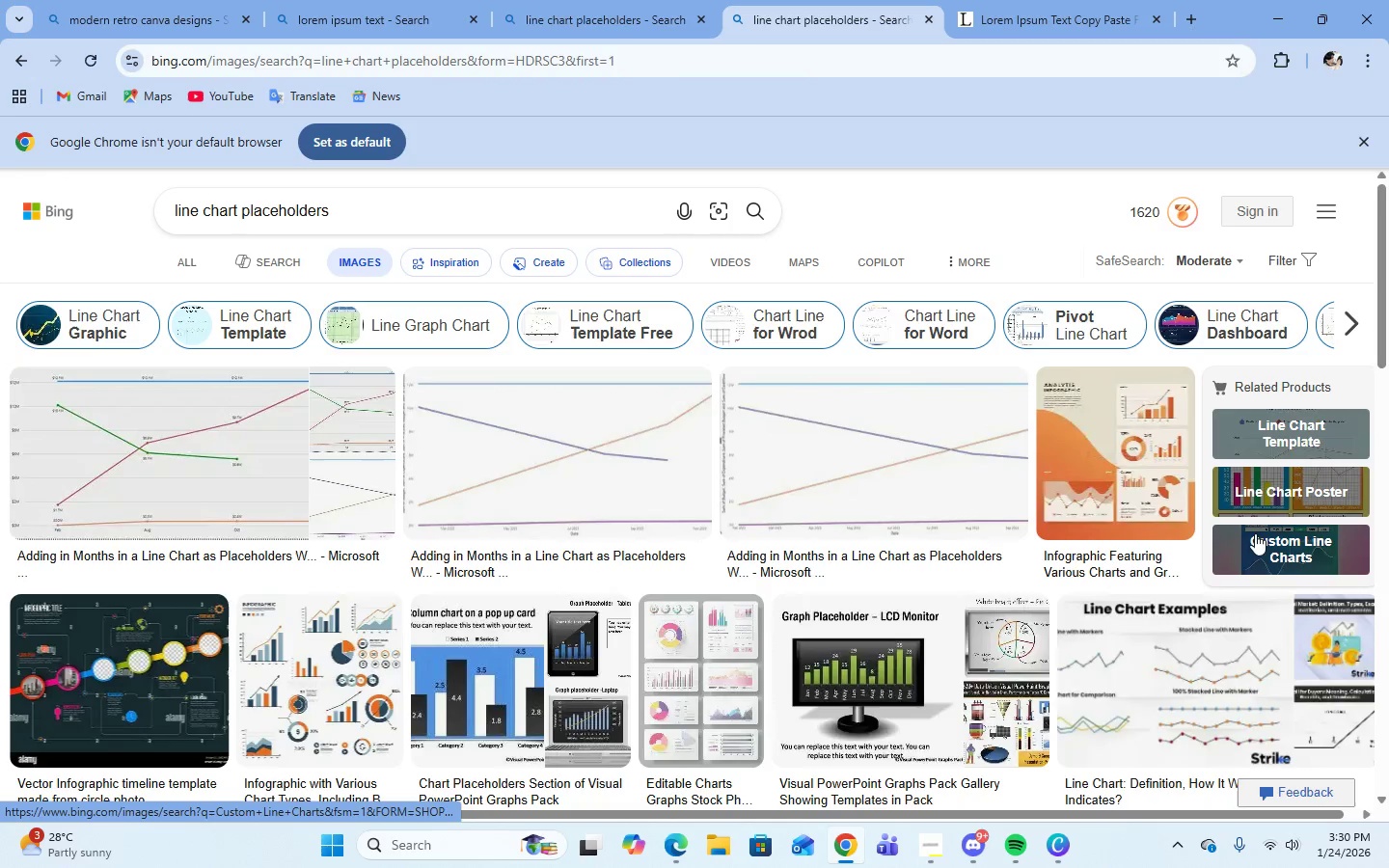 
scroll: coordinate [762, 678], scroll_direction: down, amount: 3.0
 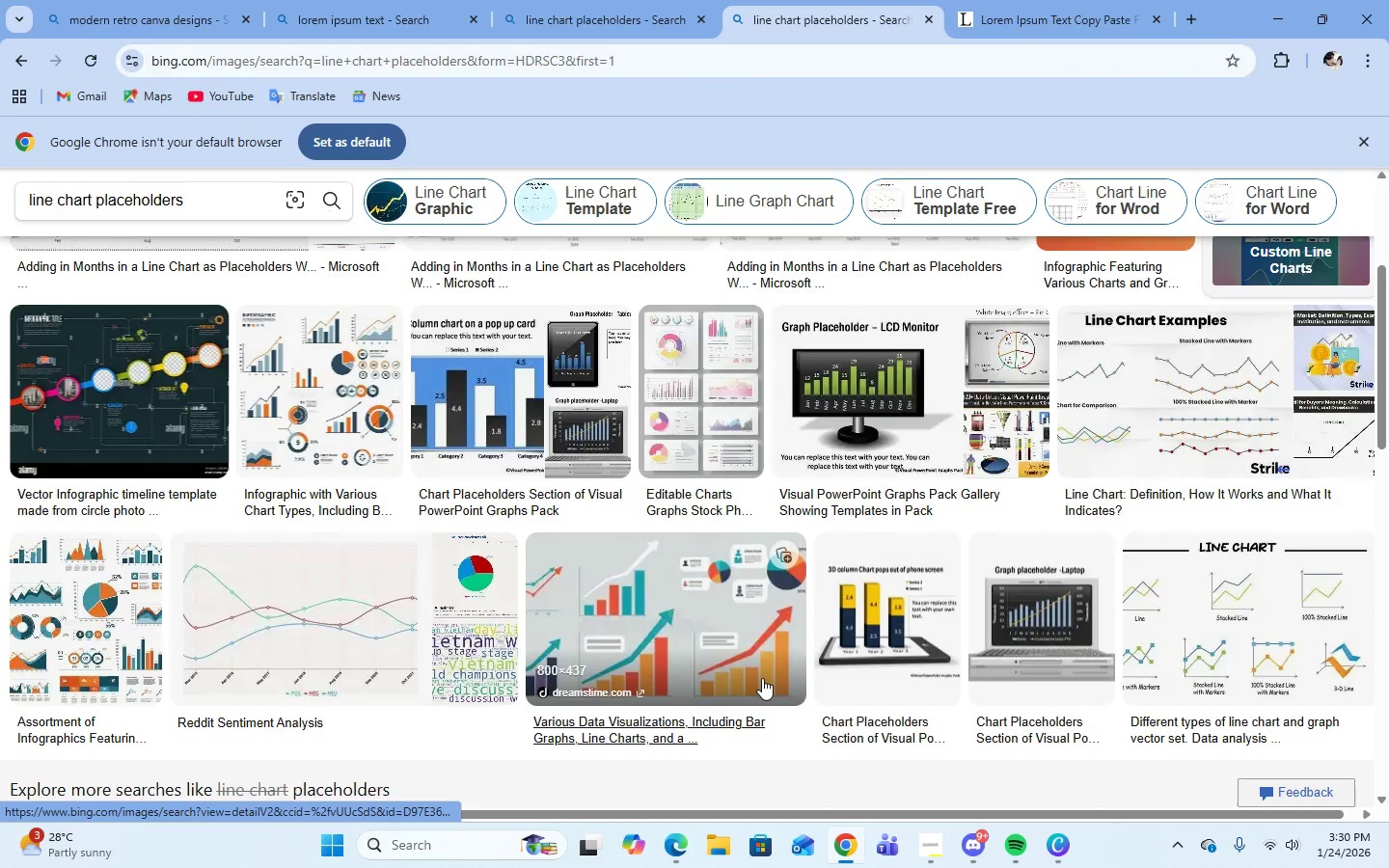 
scroll: coordinate [762, 678], scroll_direction: up, amount: 3.0
 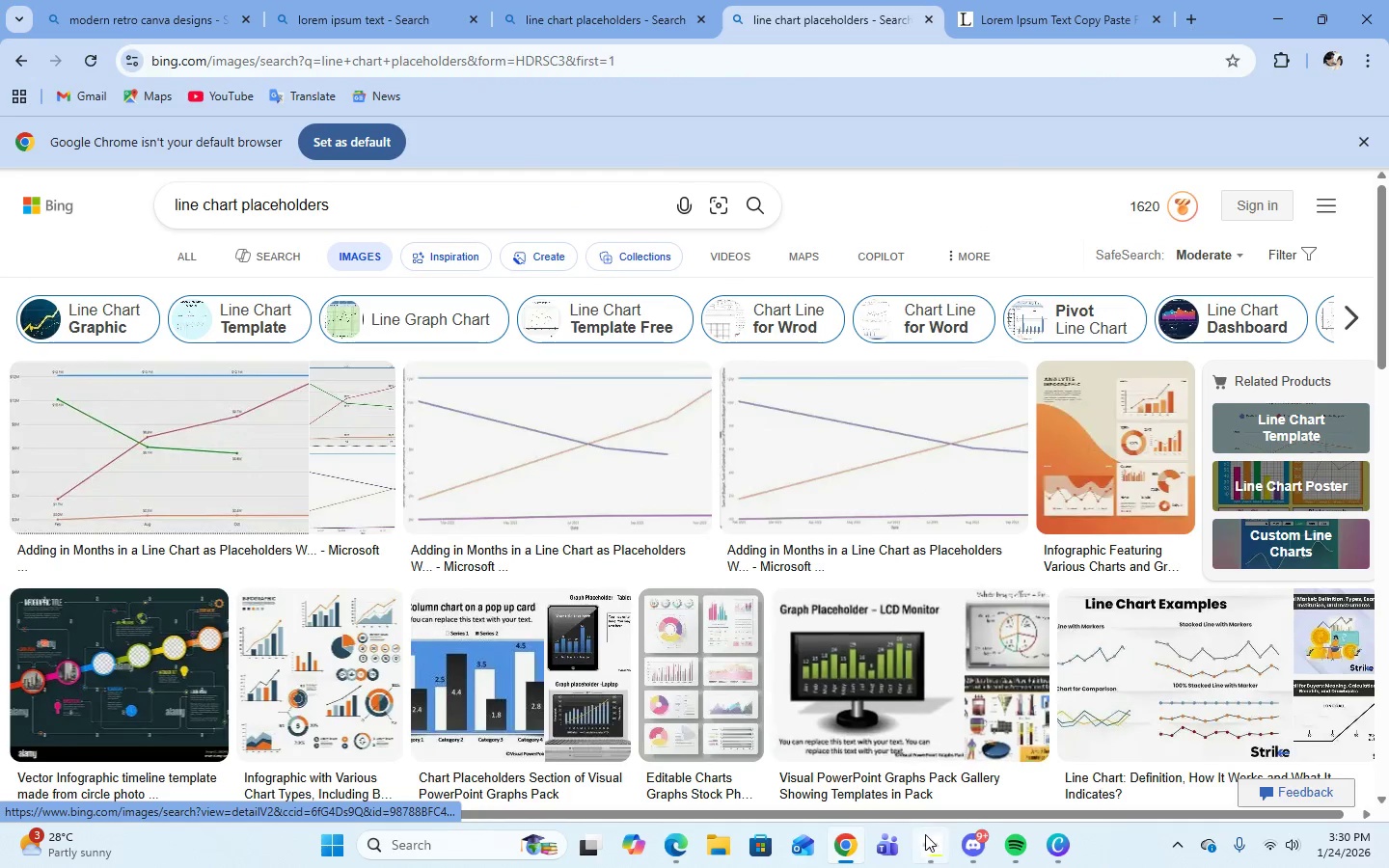 
left_click([928, 841])